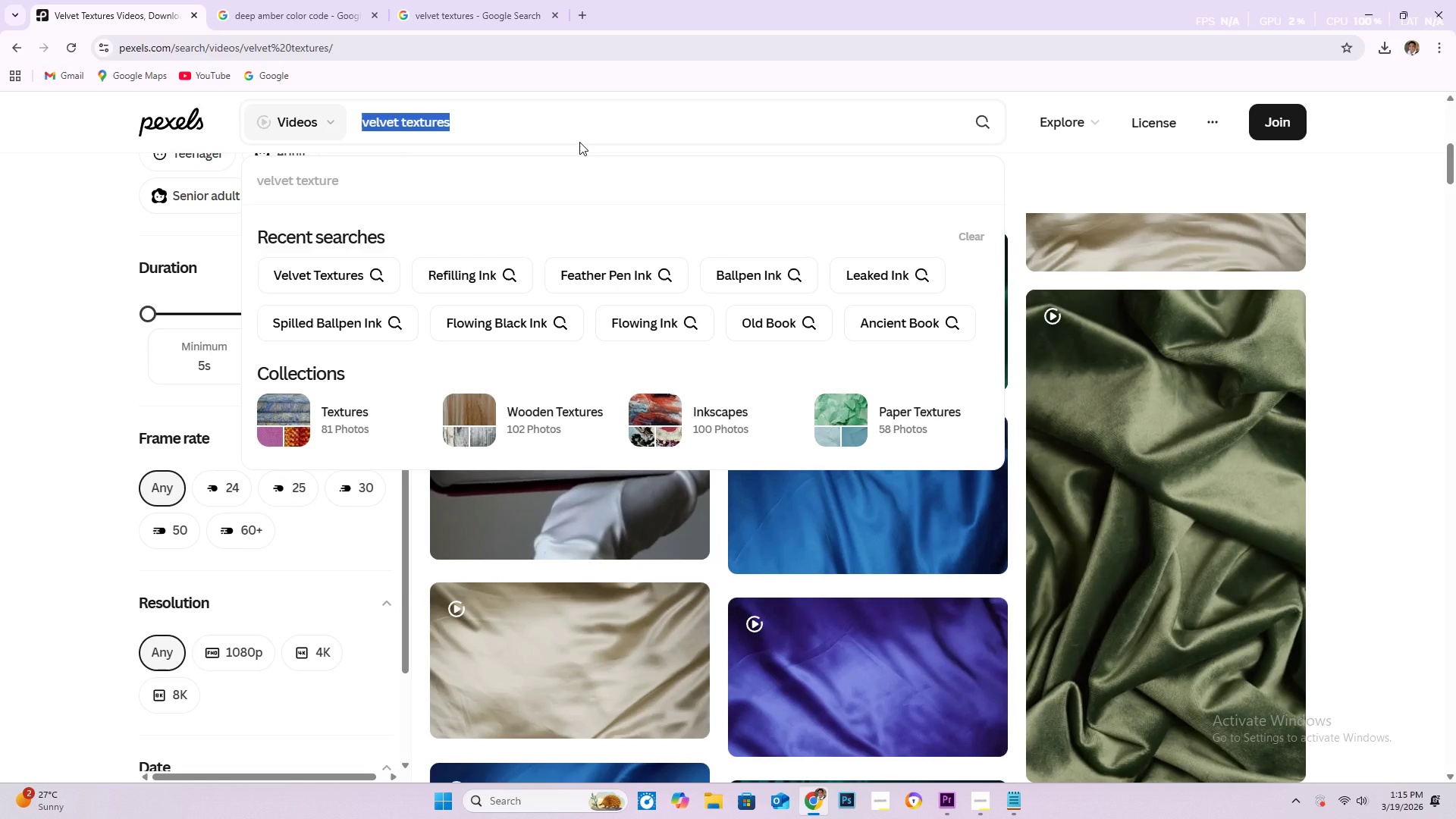 
left_click([981, 806])